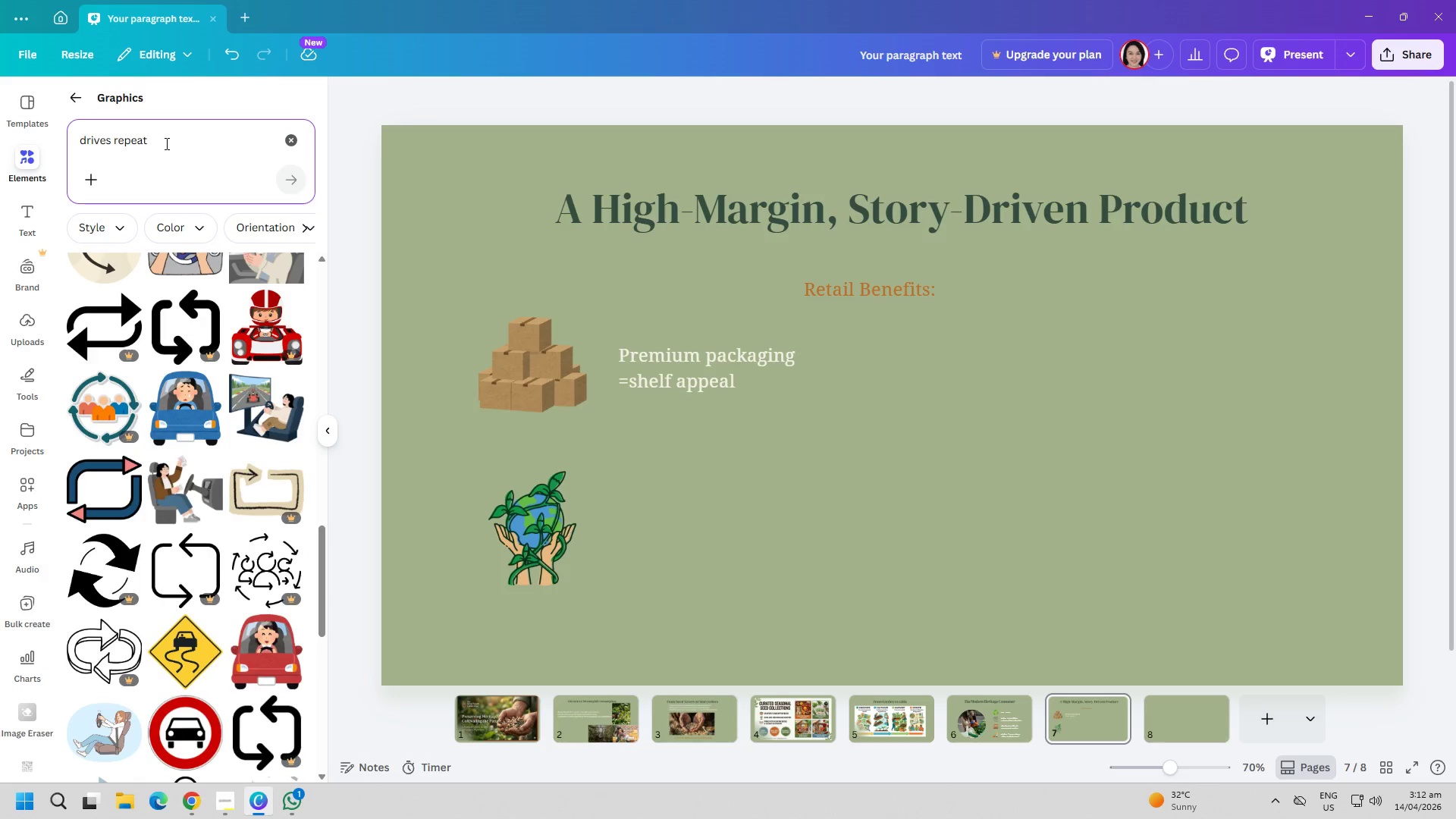 
double_click([167, 143])
 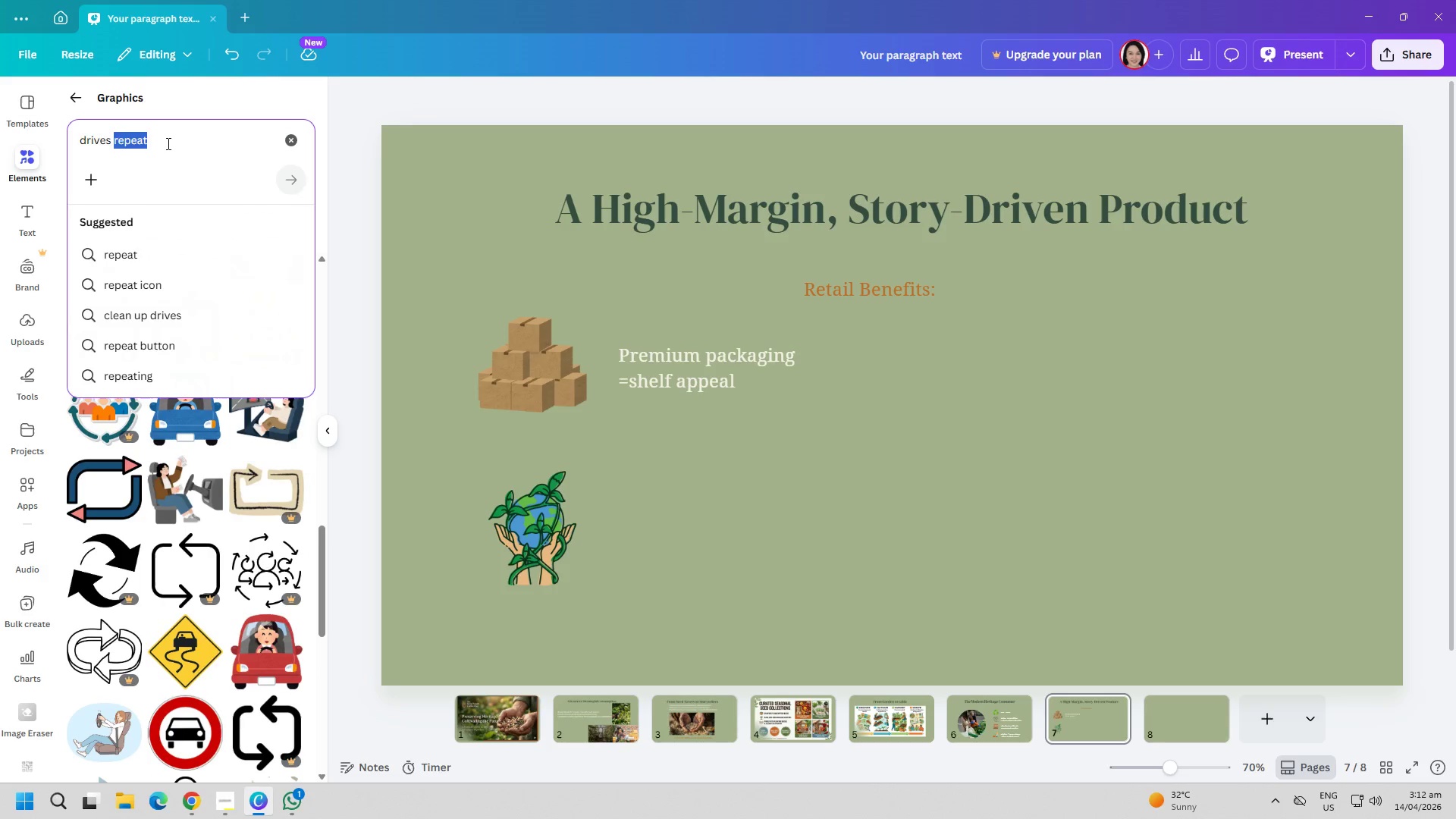 
triple_click([167, 143])
 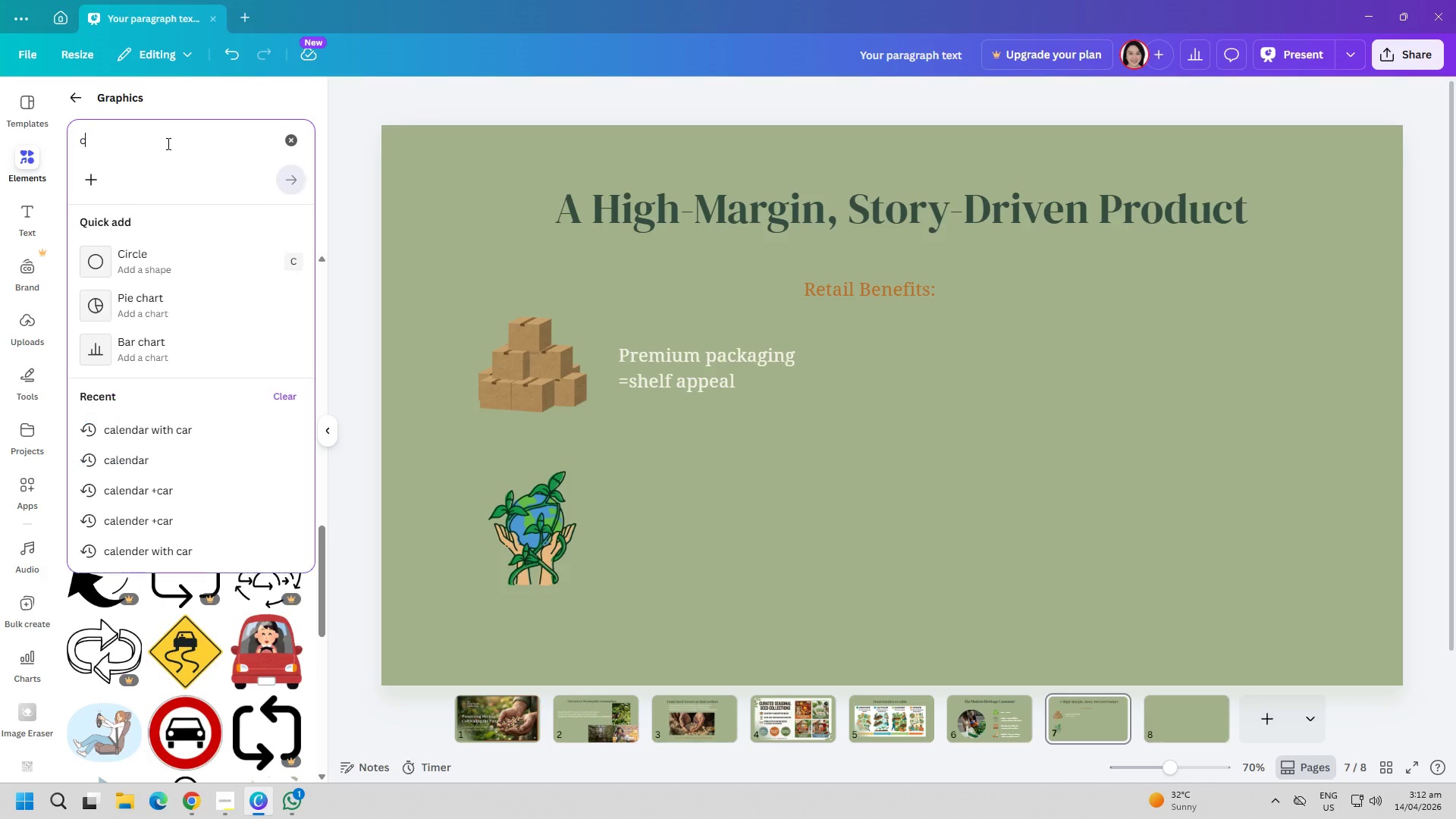 
type(calender)
key(Backspace)
key(Backspace)
type(ar)
 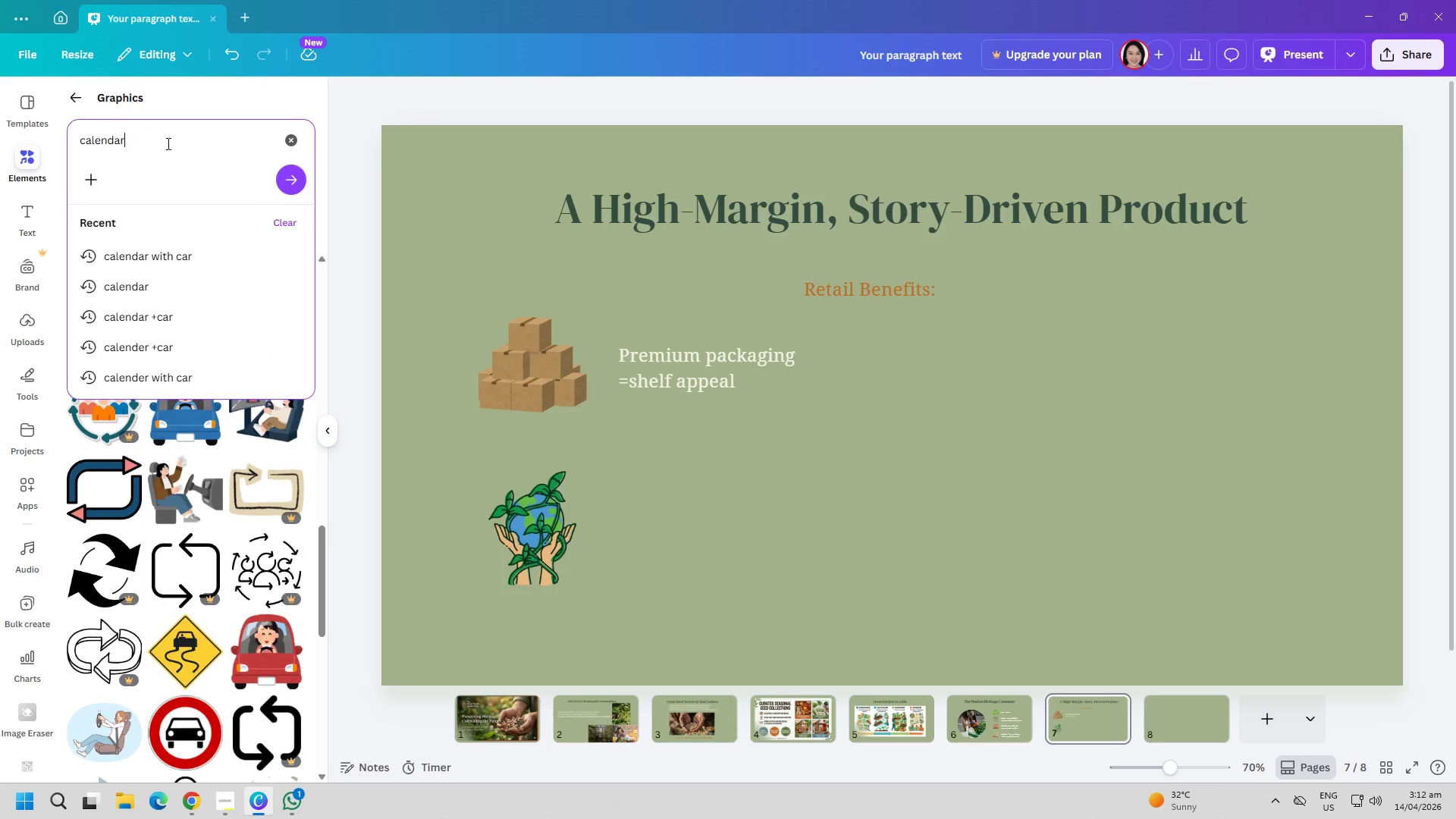 
key(Enter)
 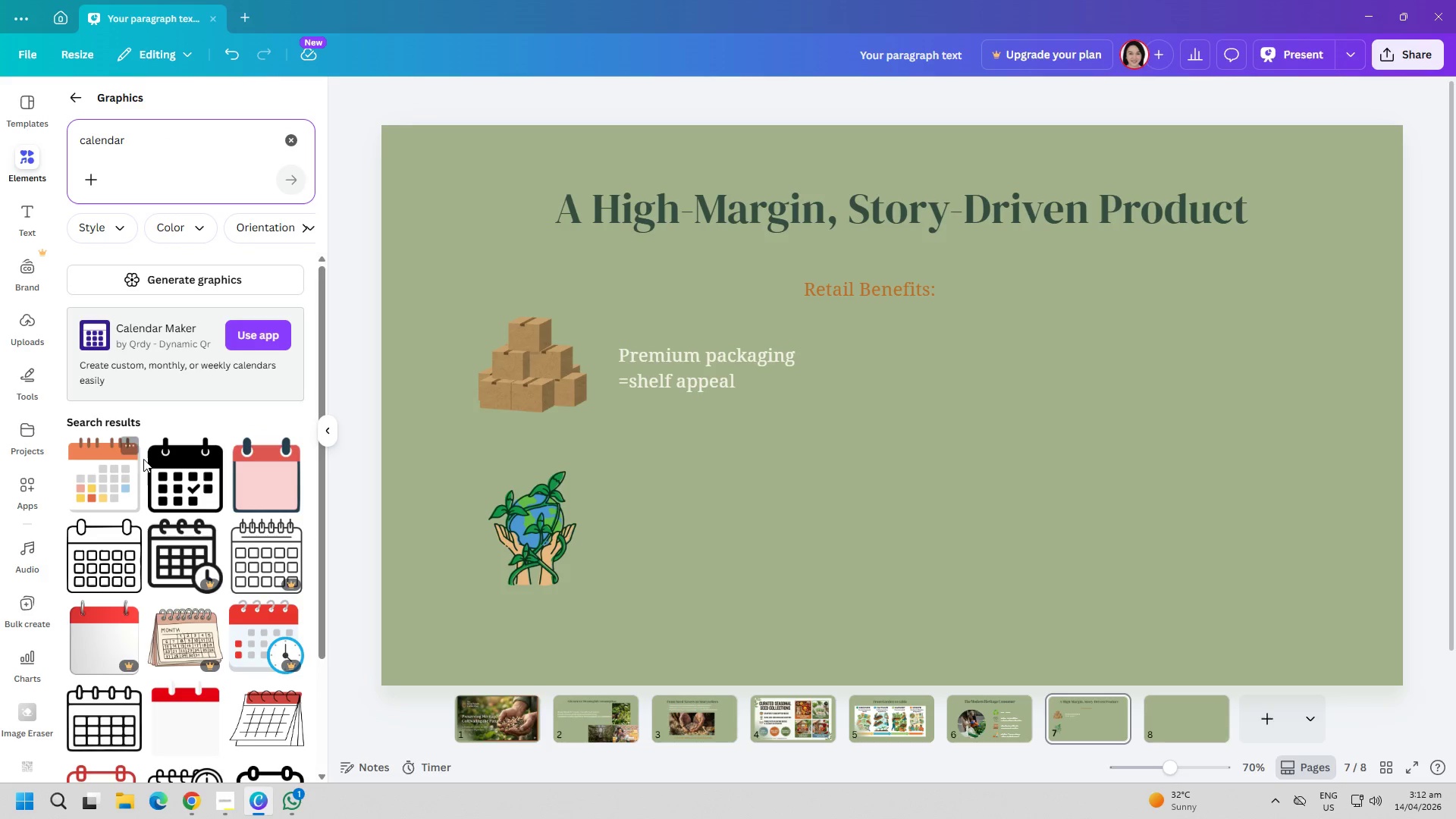 
left_click([254, 493])
 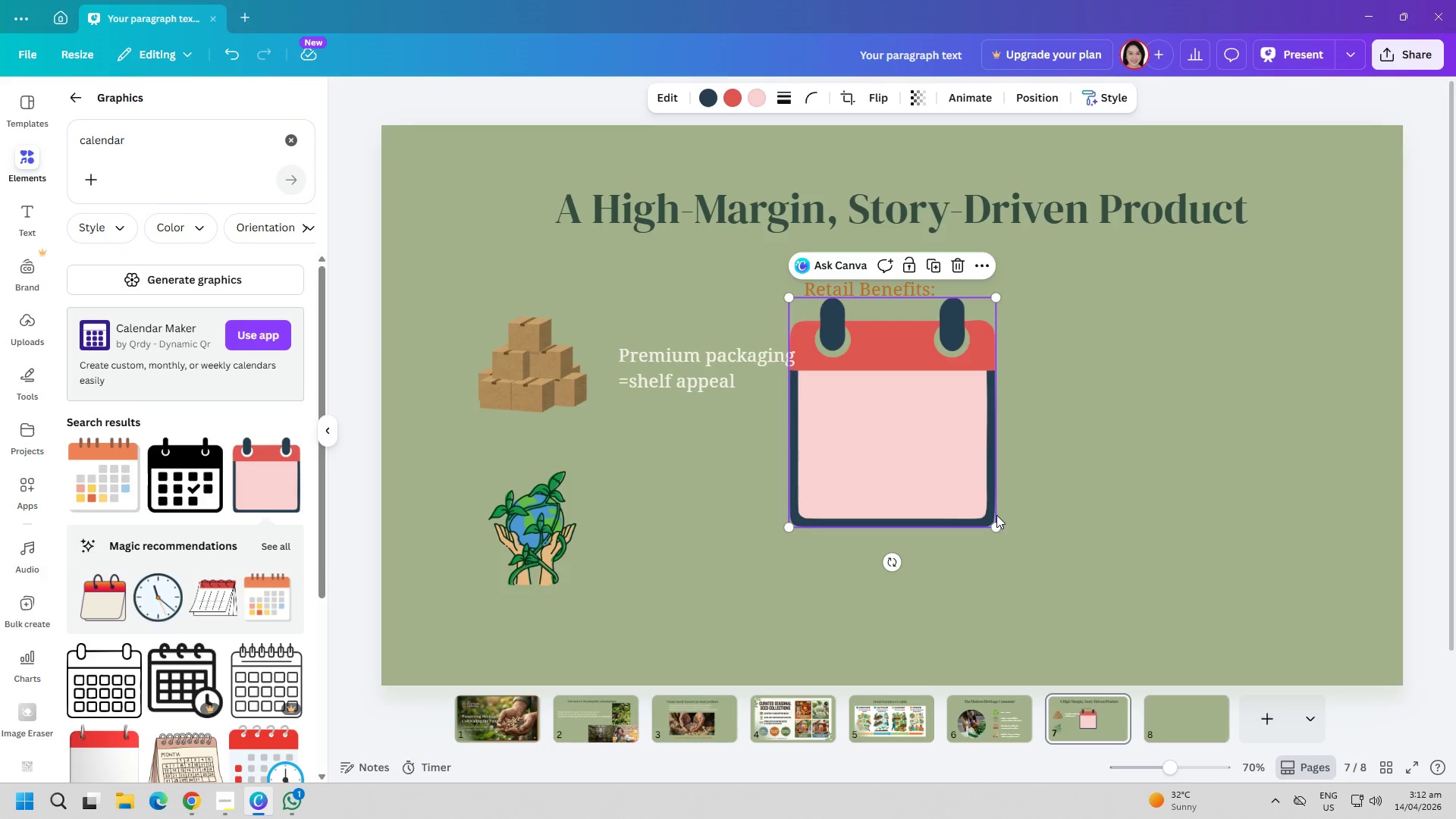 
left_click_drag(start_coordinate=[995, 525], to_coordinate=[973, 449])
 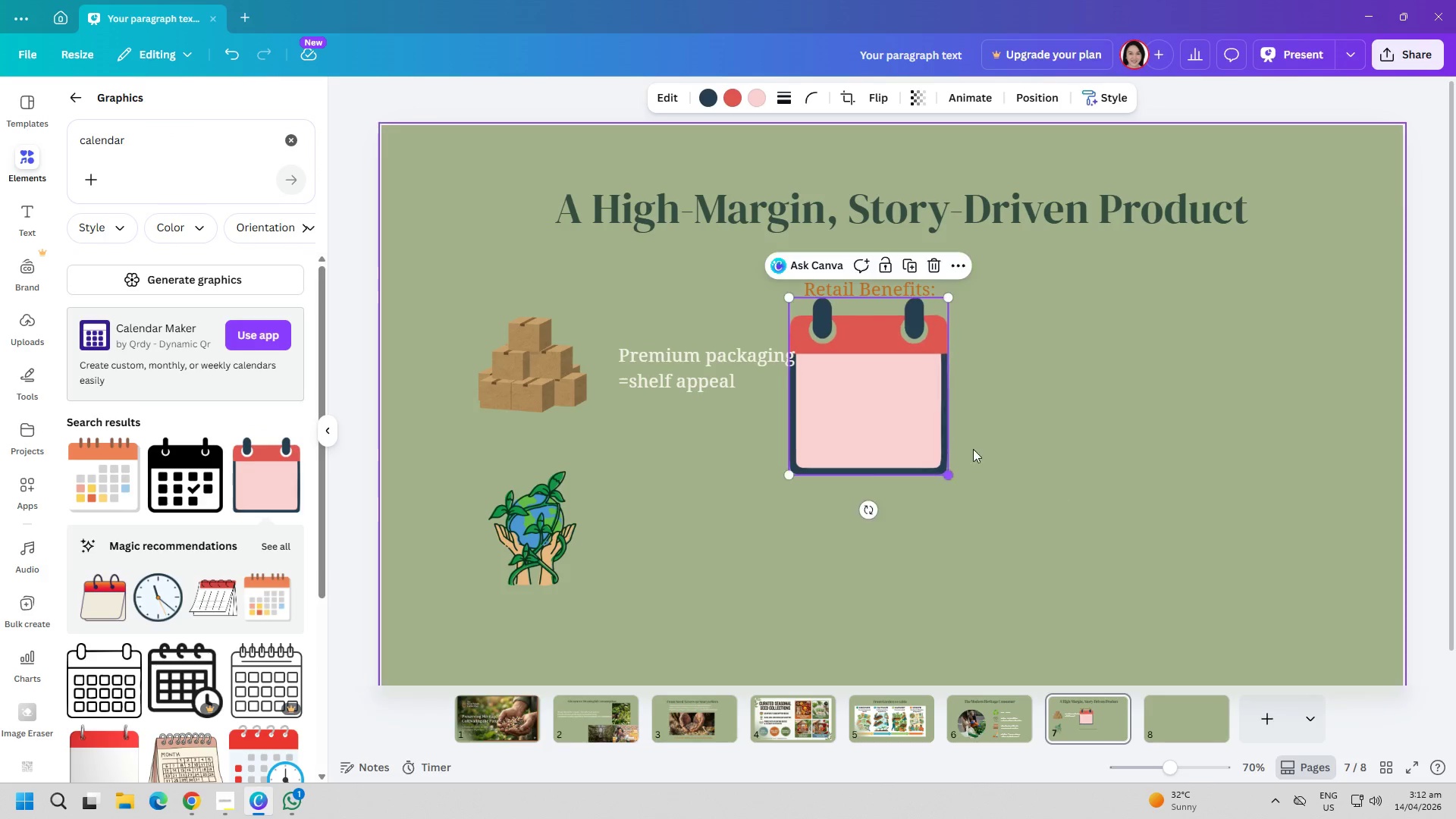 
left_click_drag(start_coordinate=[1044, 563], to_coordinate=[1061, 578])
 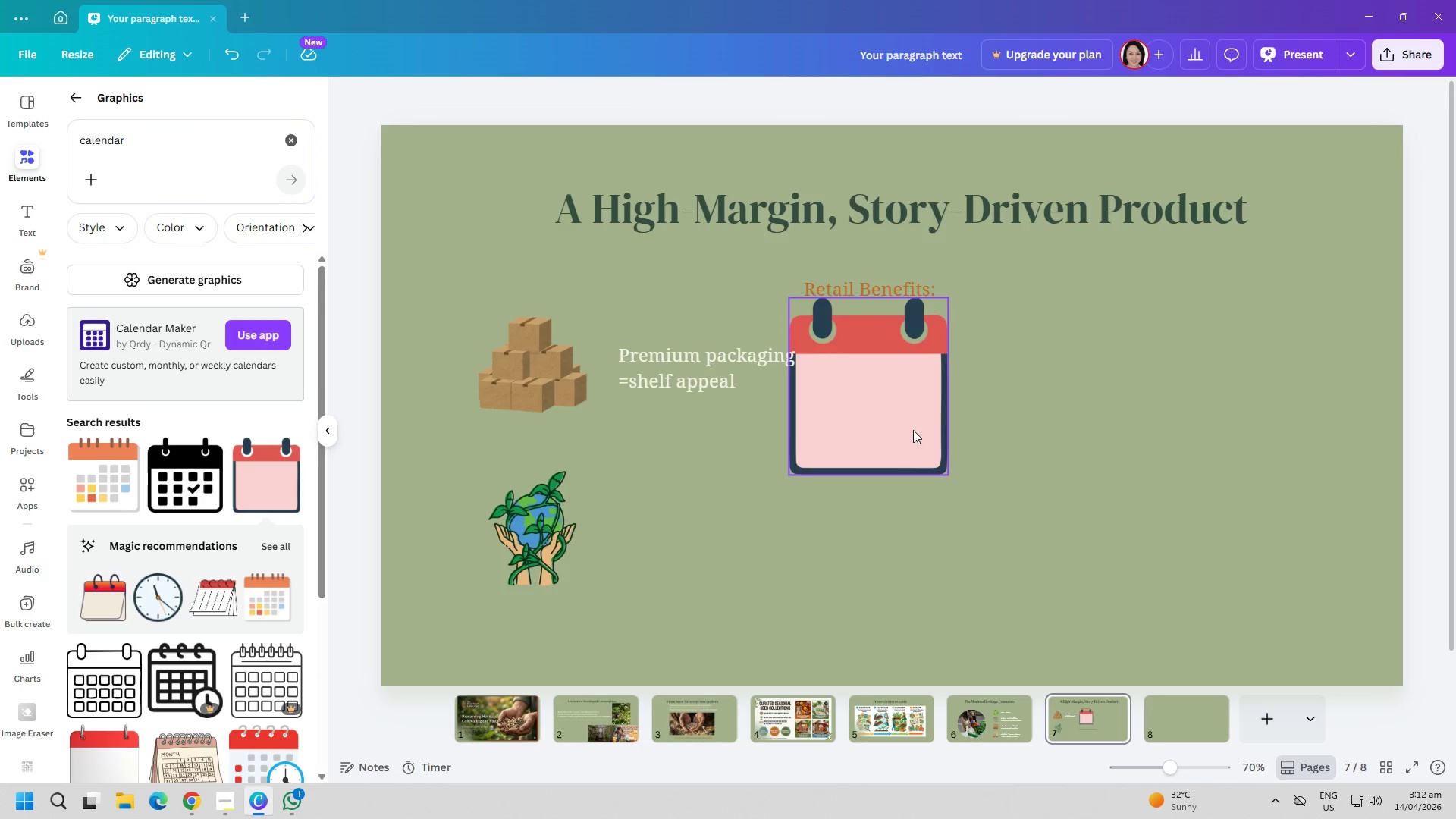 
left_click_drag(start_coordinate=[899, 422], to_coordinate=[1067, 447])
 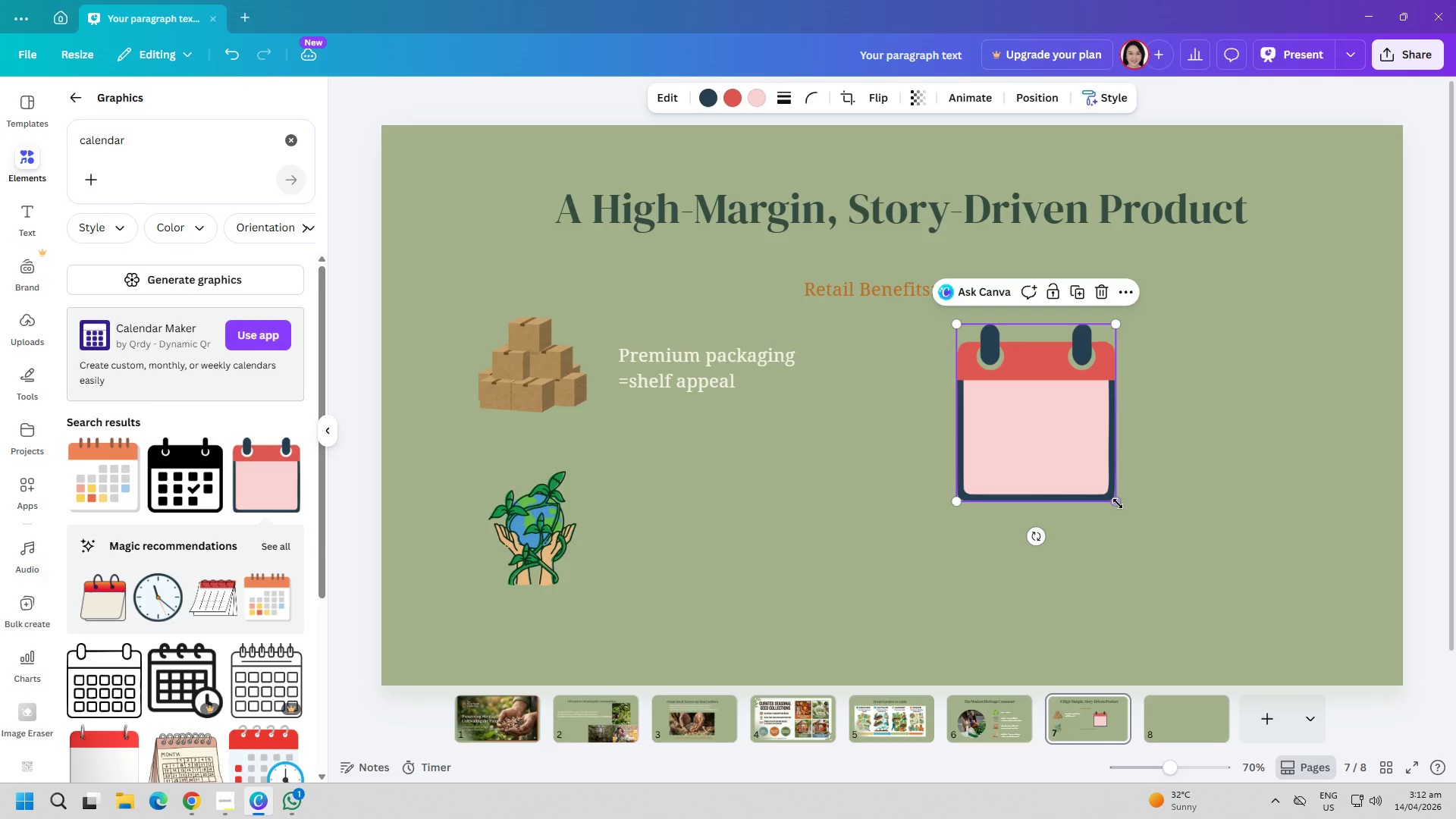 
left_click_drag(start_coordinate=[1118, 502], to_coordinate=[1072, 428])
 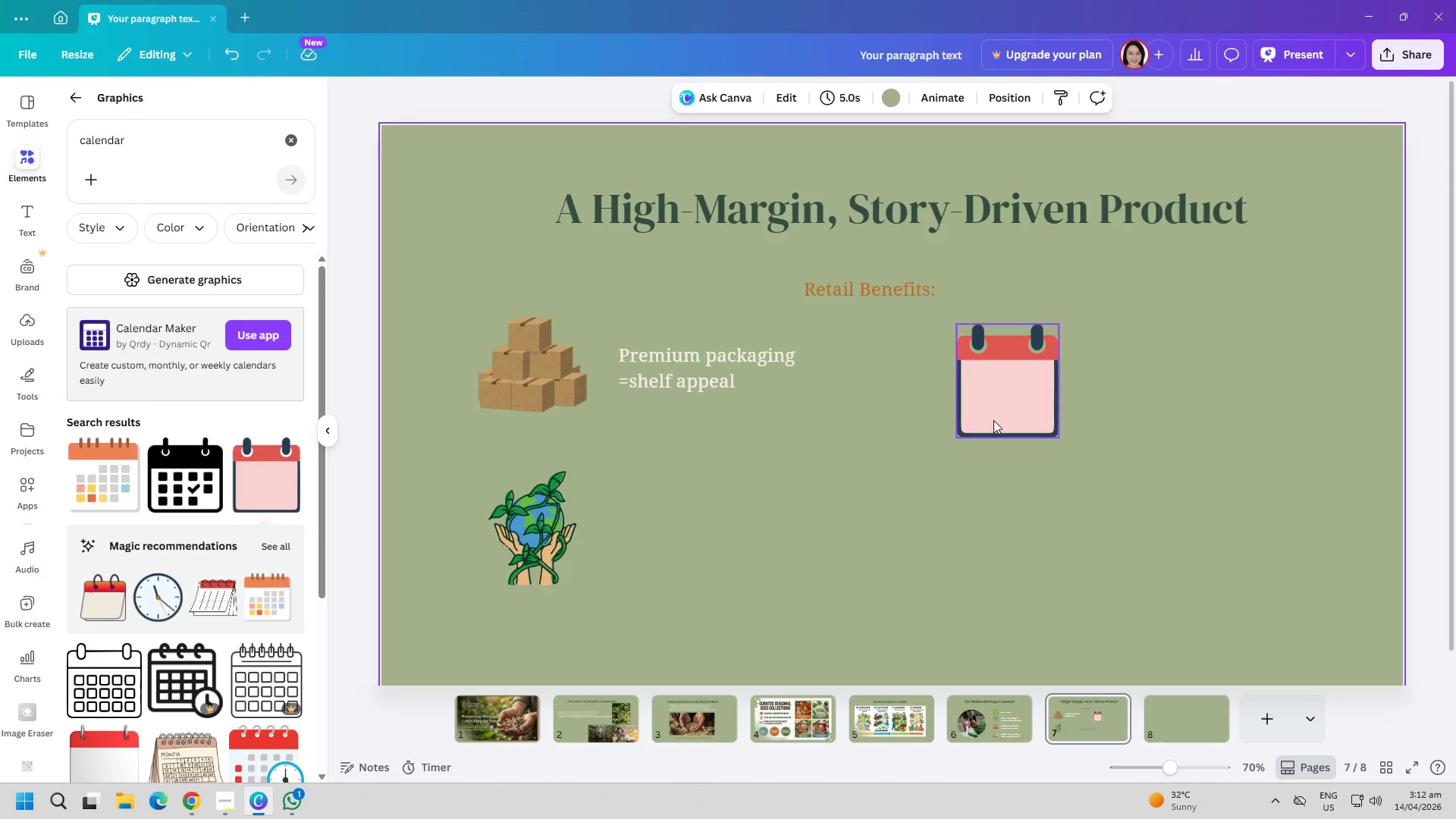 
left_click_drag(start_coordinate=[996, 413], to_coordinate=[999, 404])
 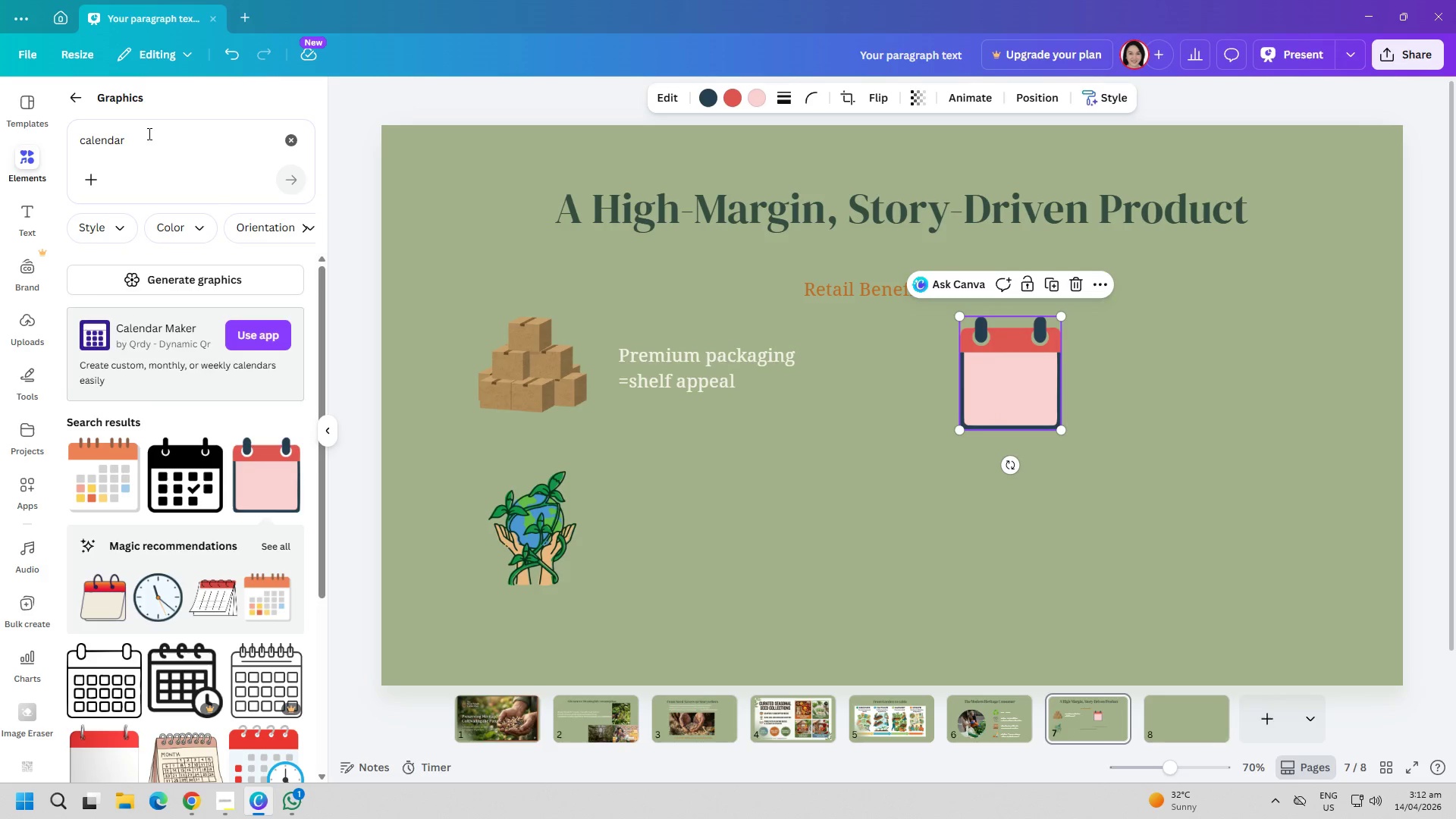 
double_click([152, 133])
 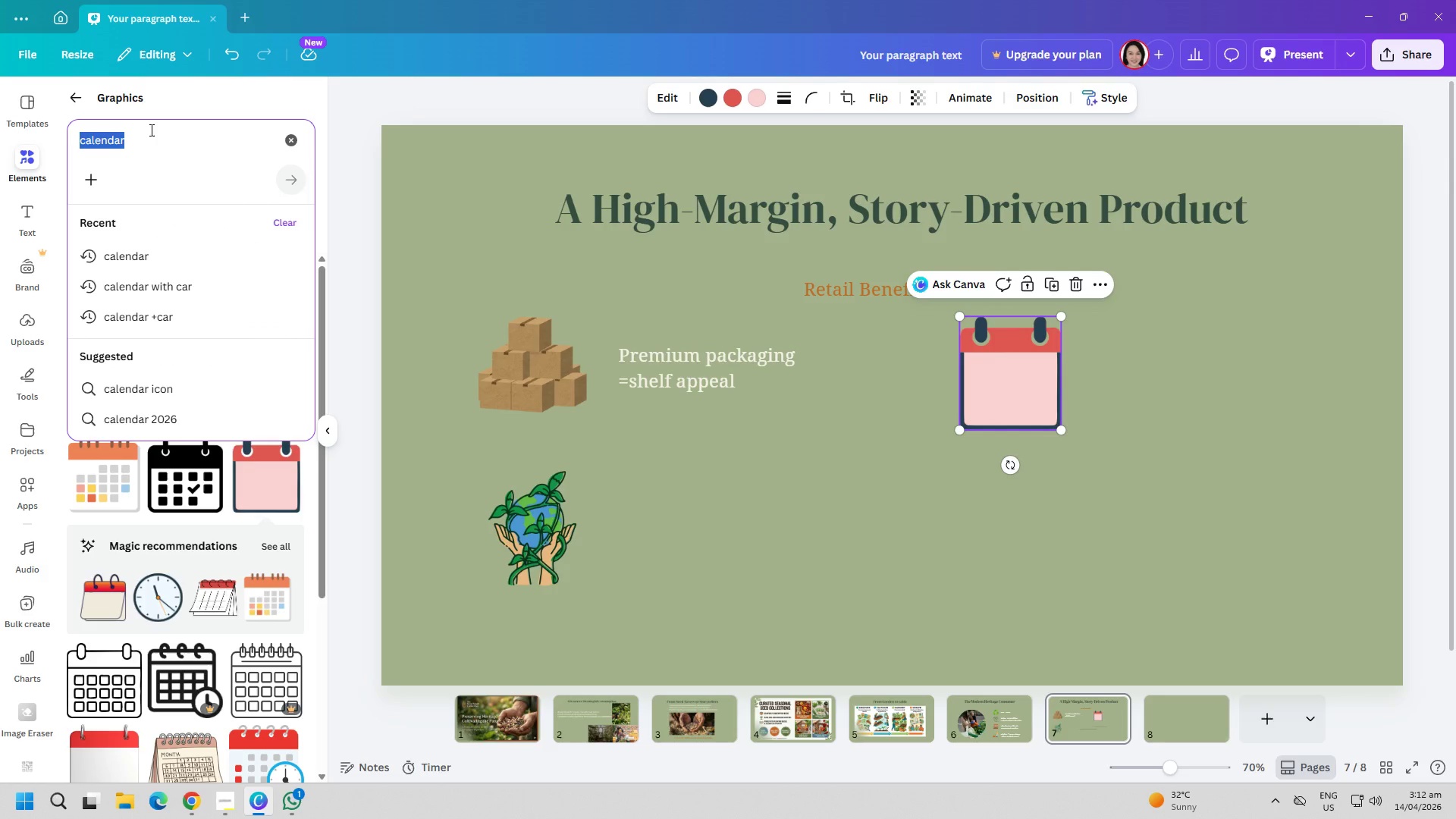 
type(strong gifts)
key(Backspace)
type(ing)
 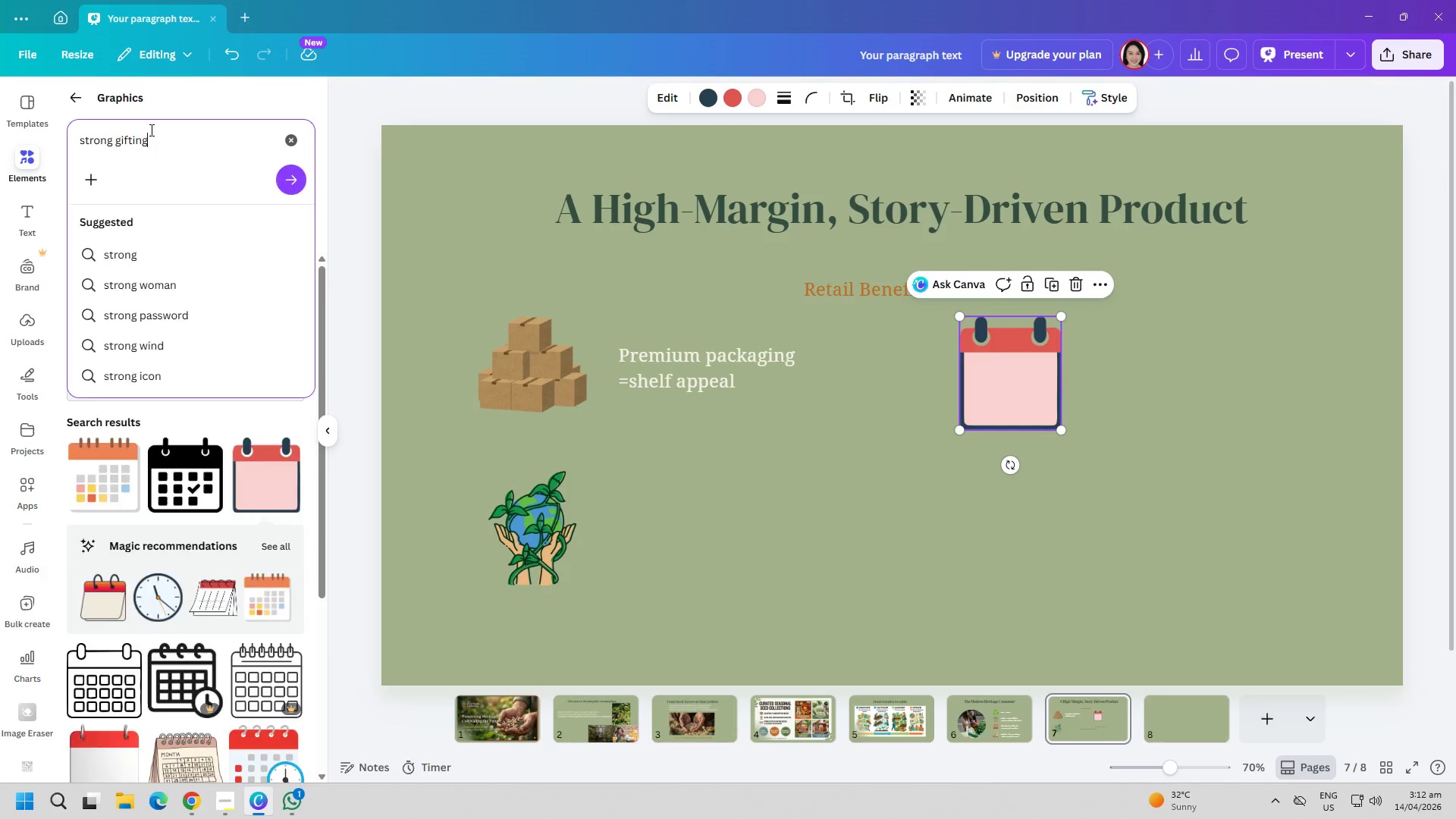 
key(Enter)
 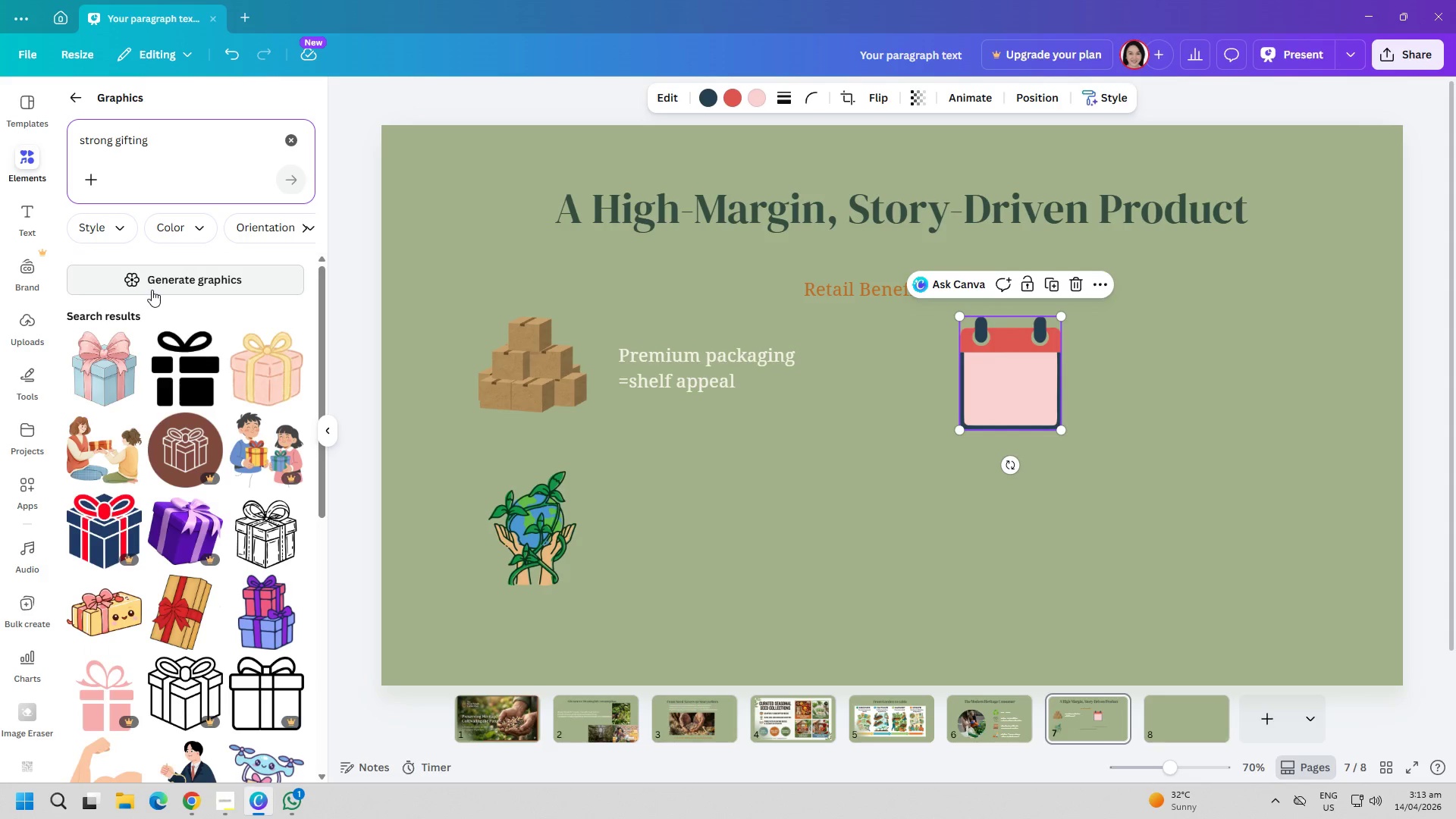 
left_click([105, 378])
 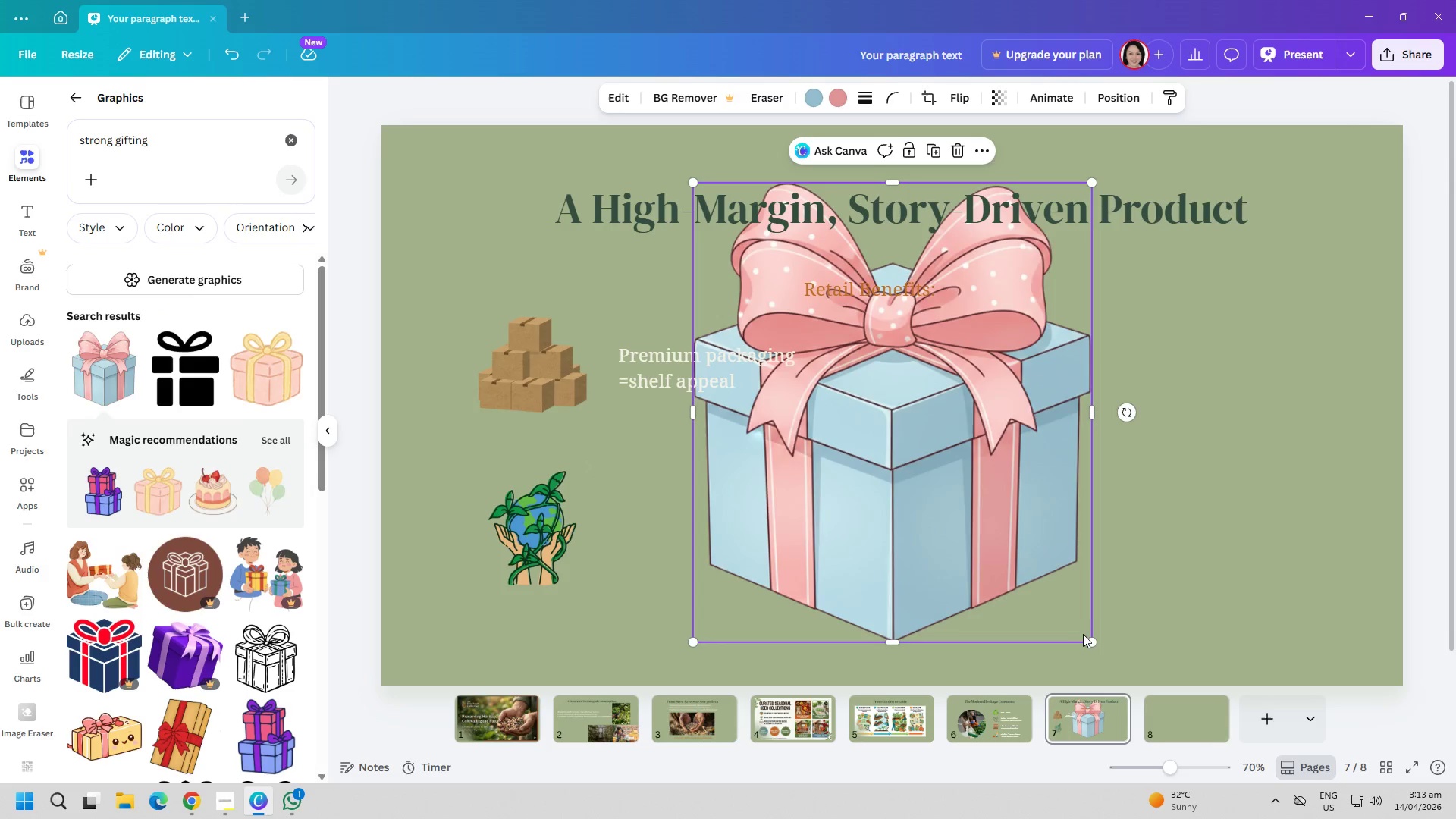 
left_click_drag(start_coordinate=[1087, 639], to_coordinate=[849, 382])
 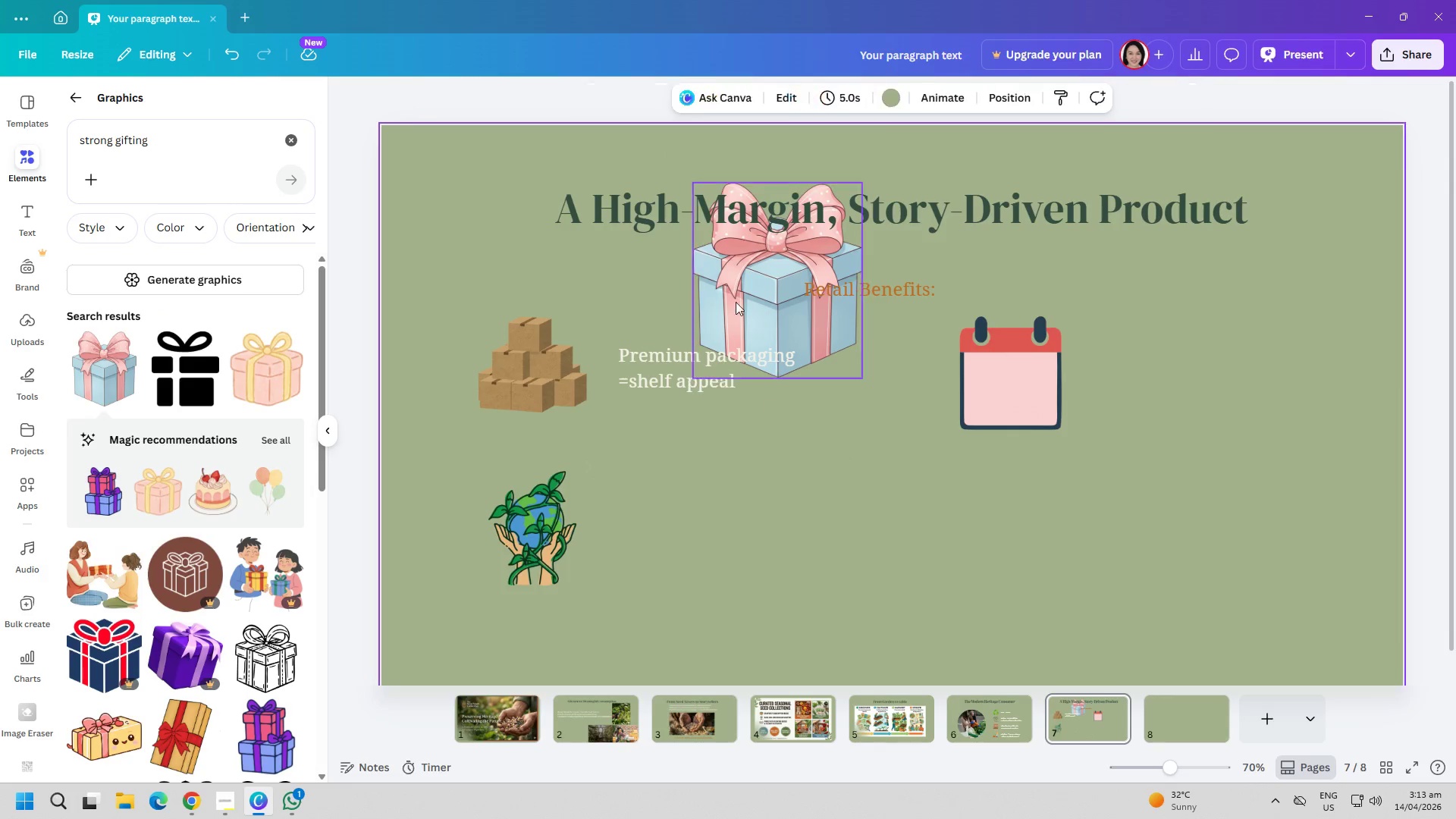 
left_click_drag(start_coordinate=[747, 292], to_coordinate=[999, 561])
 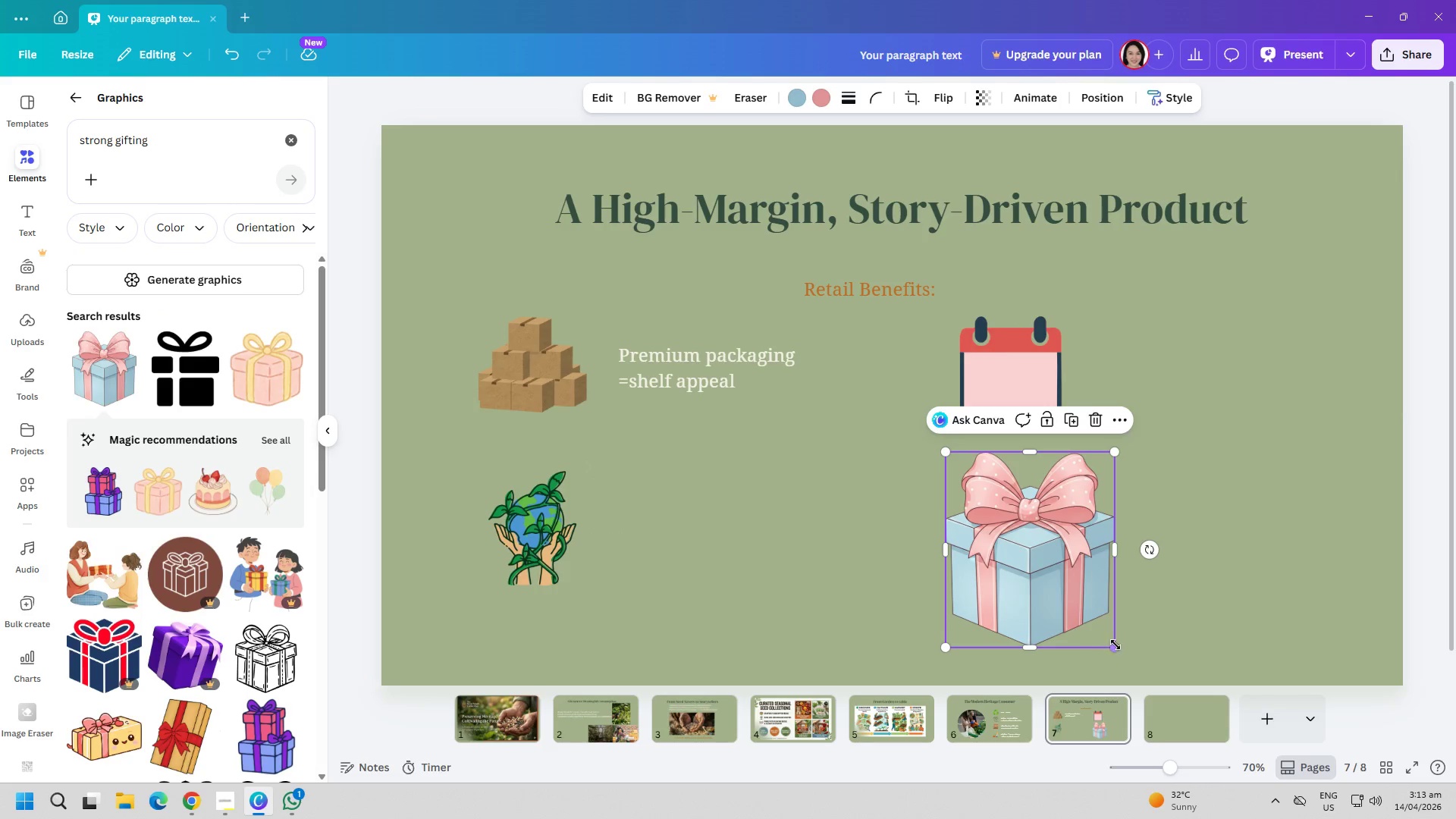 
left_click_drag(start_coordinate=[1116, 648], to_coordinate=[1029, 532])
 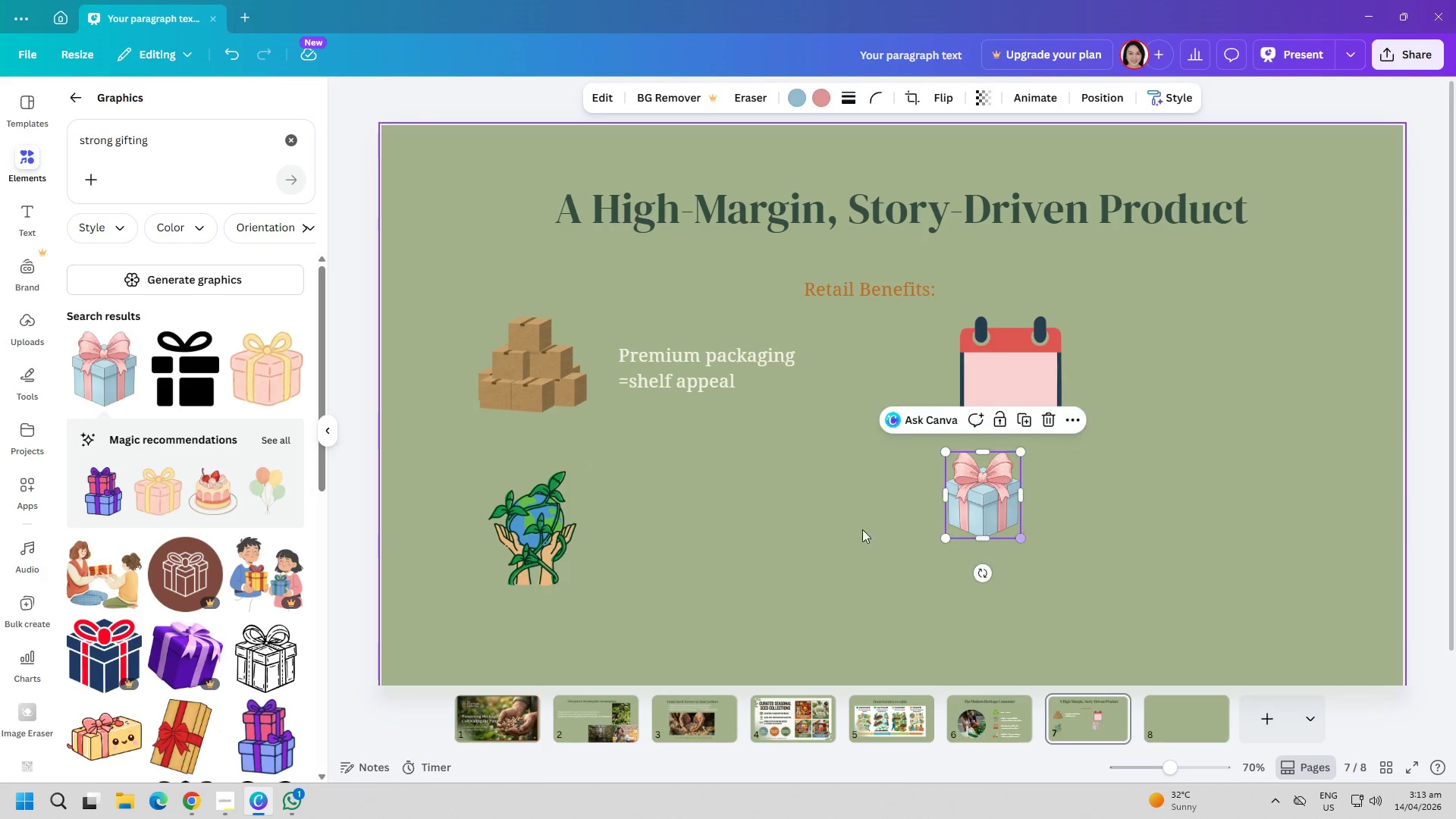 
left_click_drag(start_coordinate=[785, 520], to_coordinate=[792, 522])
 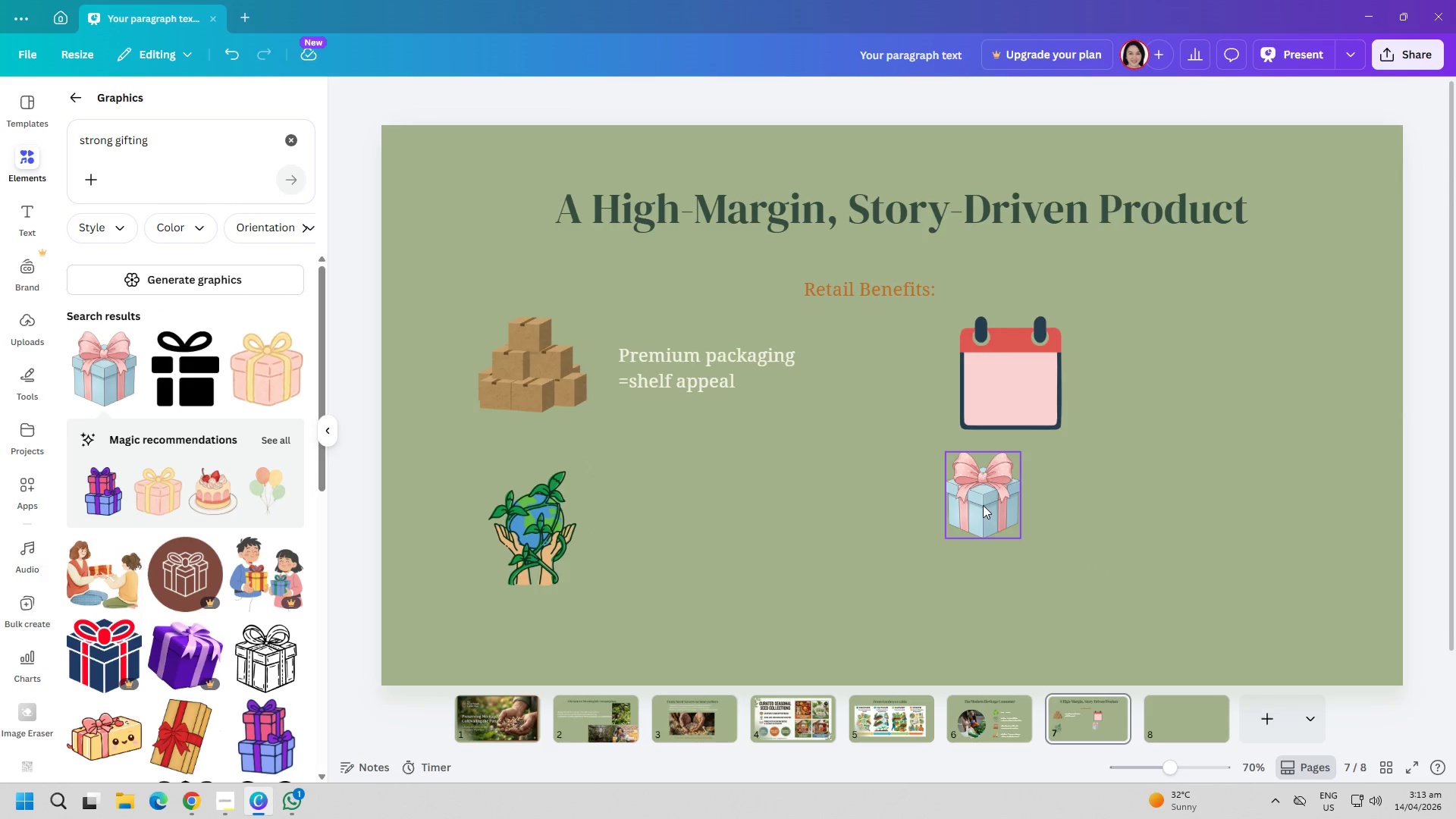 
left_click_drag(start_coordinate=[983, 504], to_coordinate=[1024, 518])
 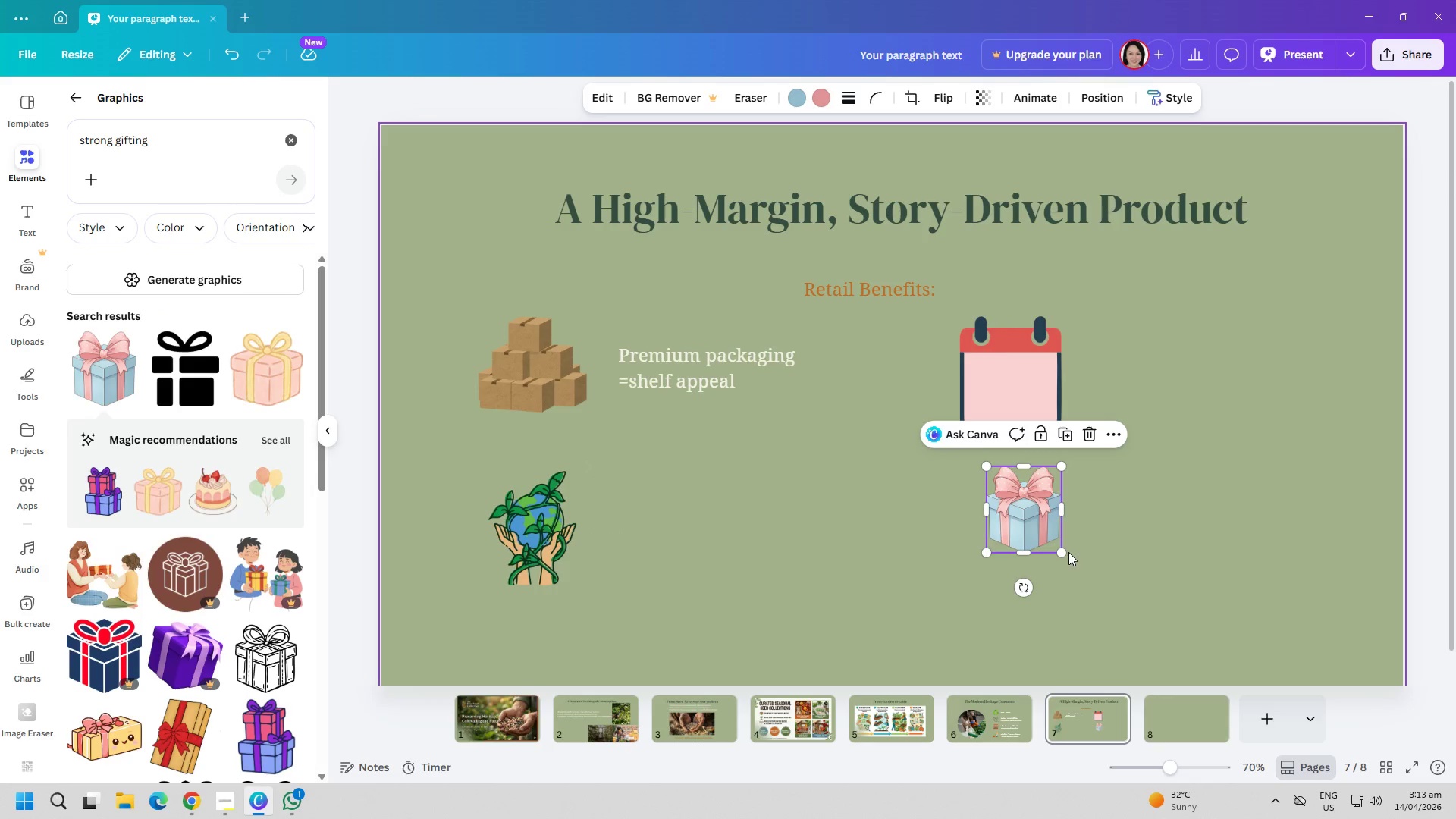 
left_click_drag(start_coordinate=[1063, 554], to_coordinate=[1083, 576])
 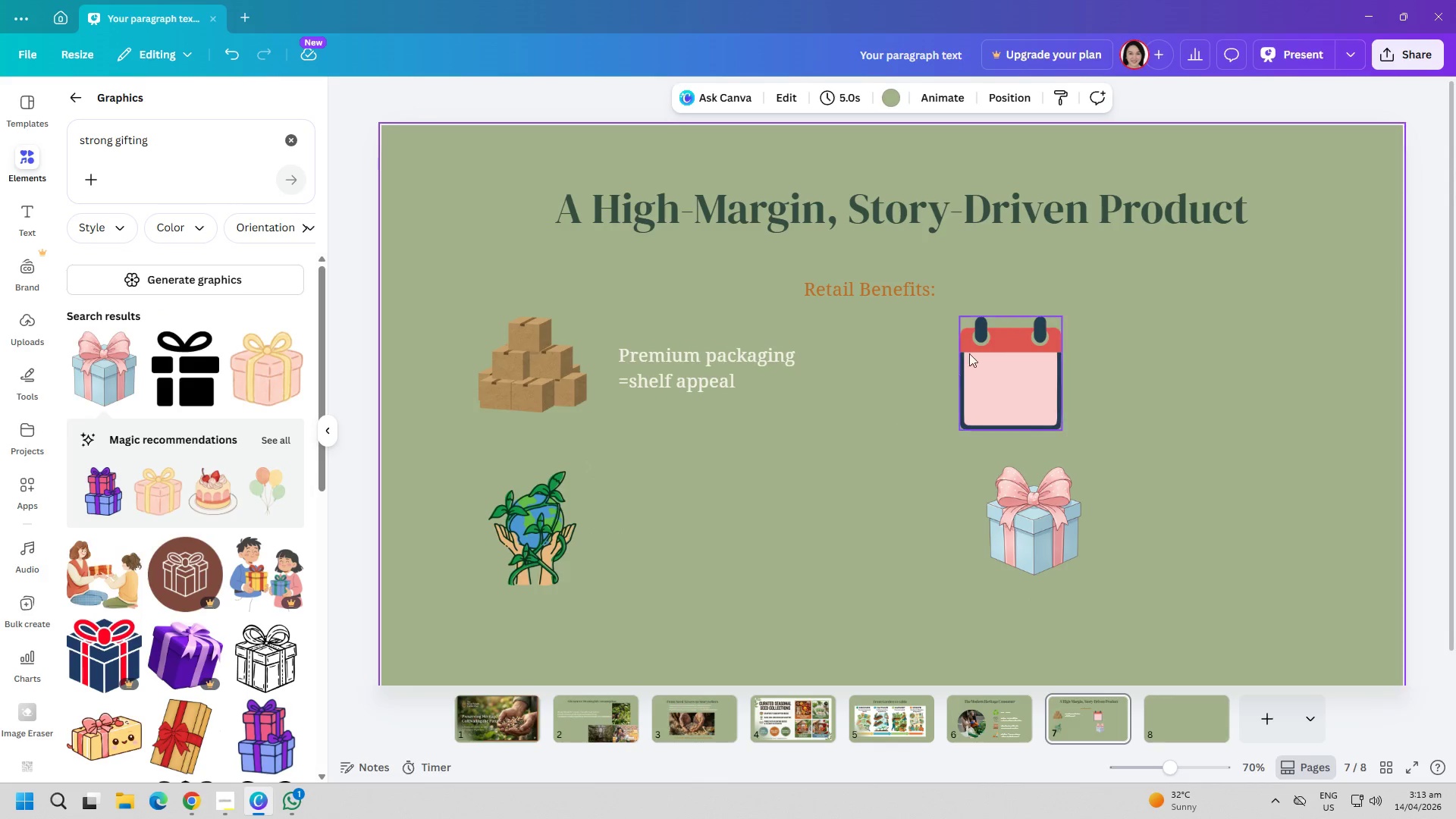 
left_click_drag(start_coordinate=[994, 351], to_coordinate=[1003, 353])
 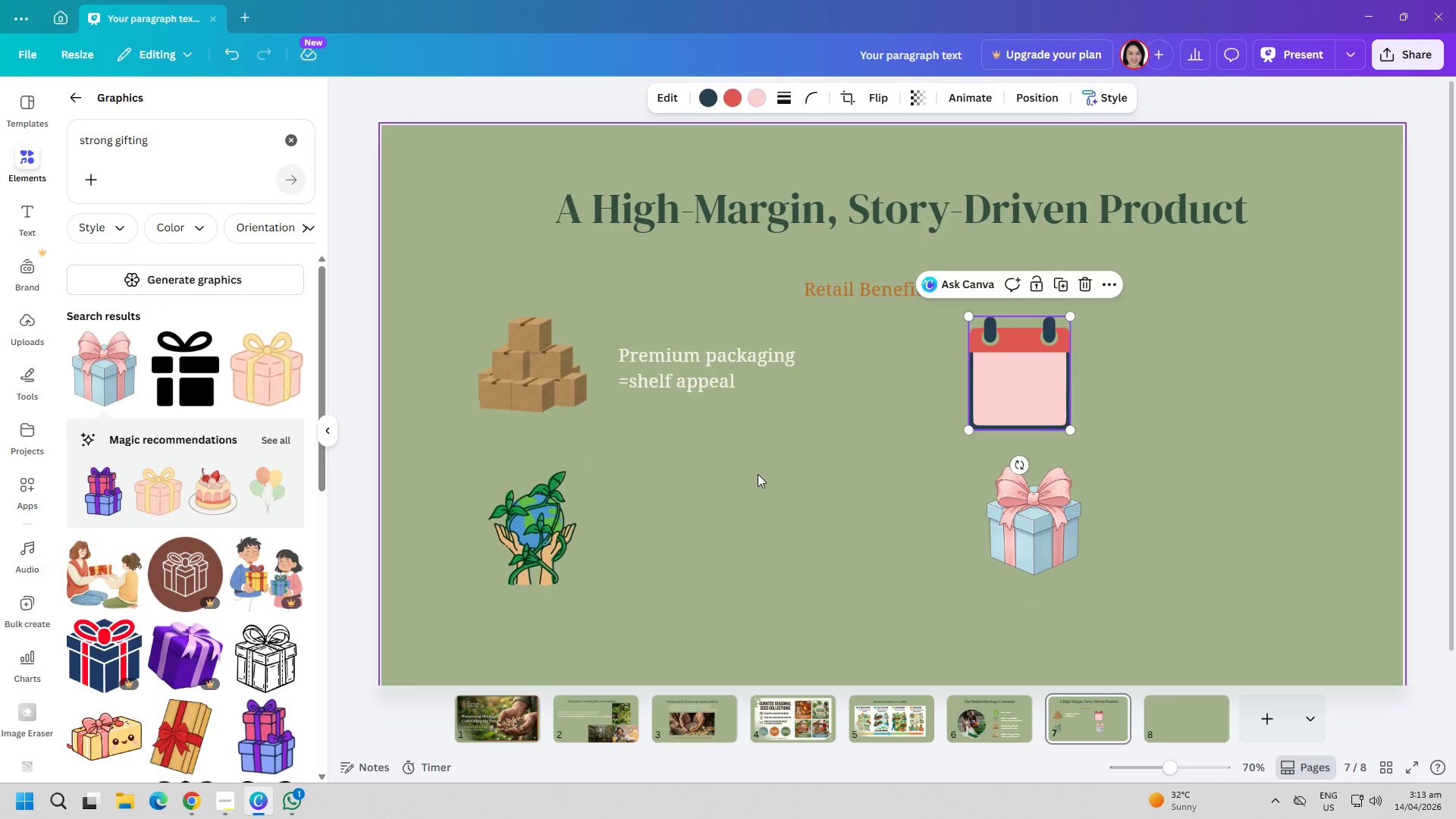 
left_click([758, 474])
 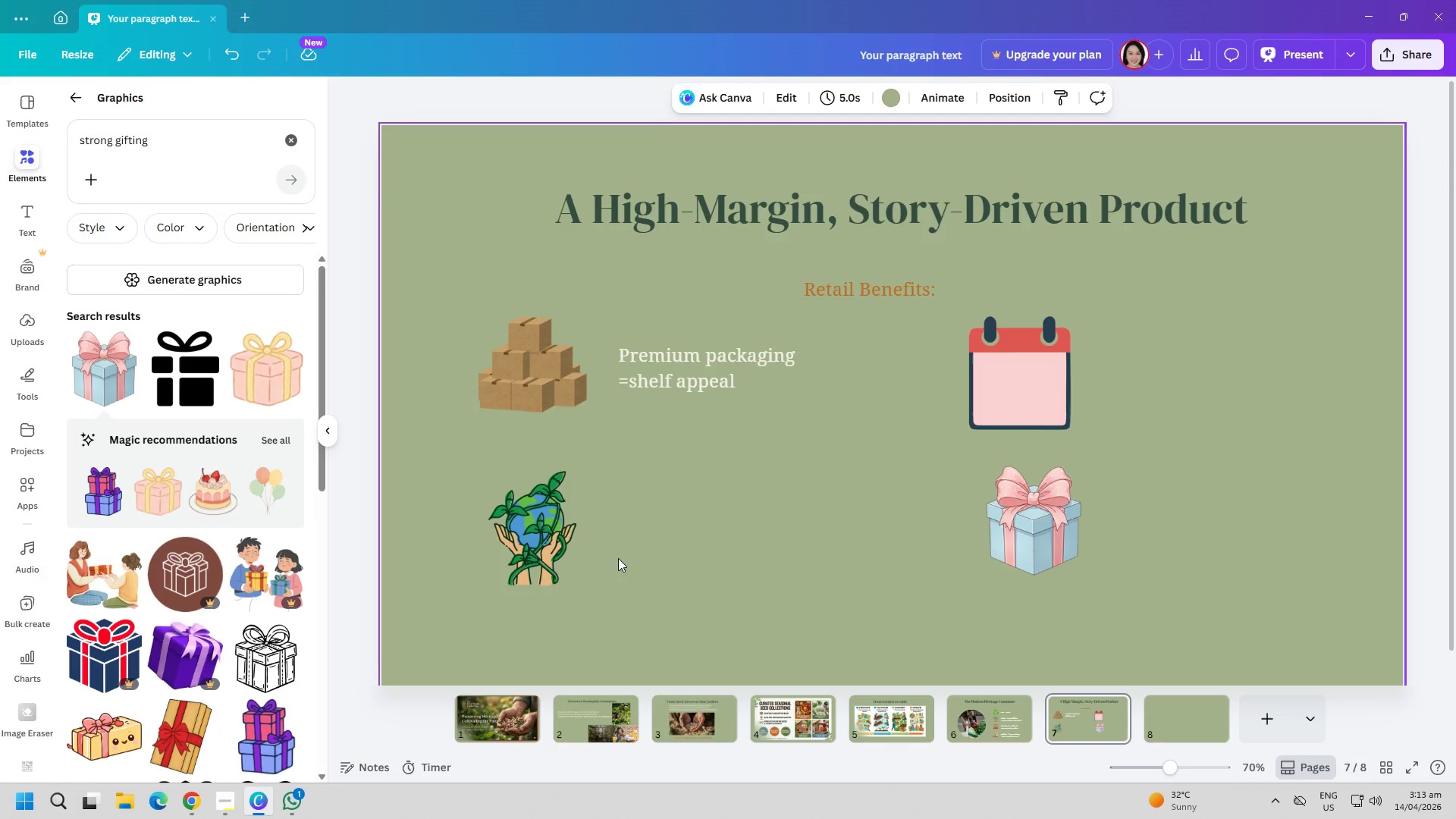 
left_click([223, 814])